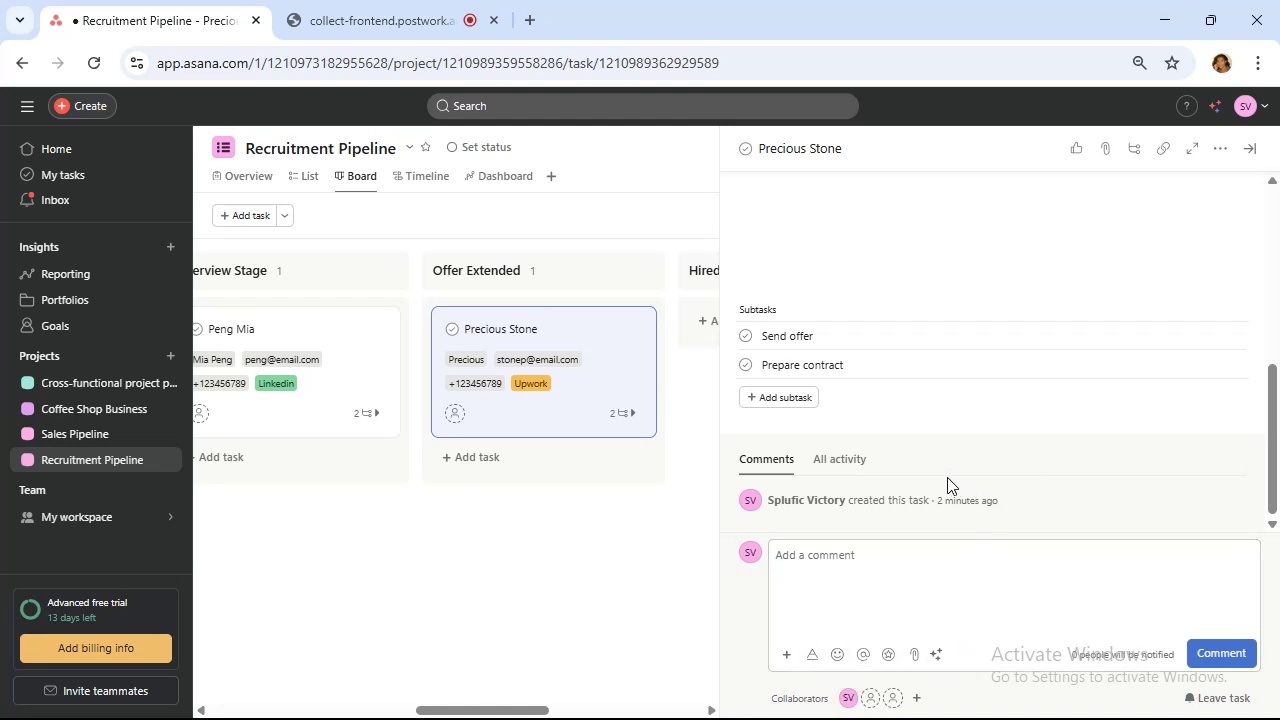 
scroll: coordinate [822, 296], scroll_direction: up, amount: 3.0
 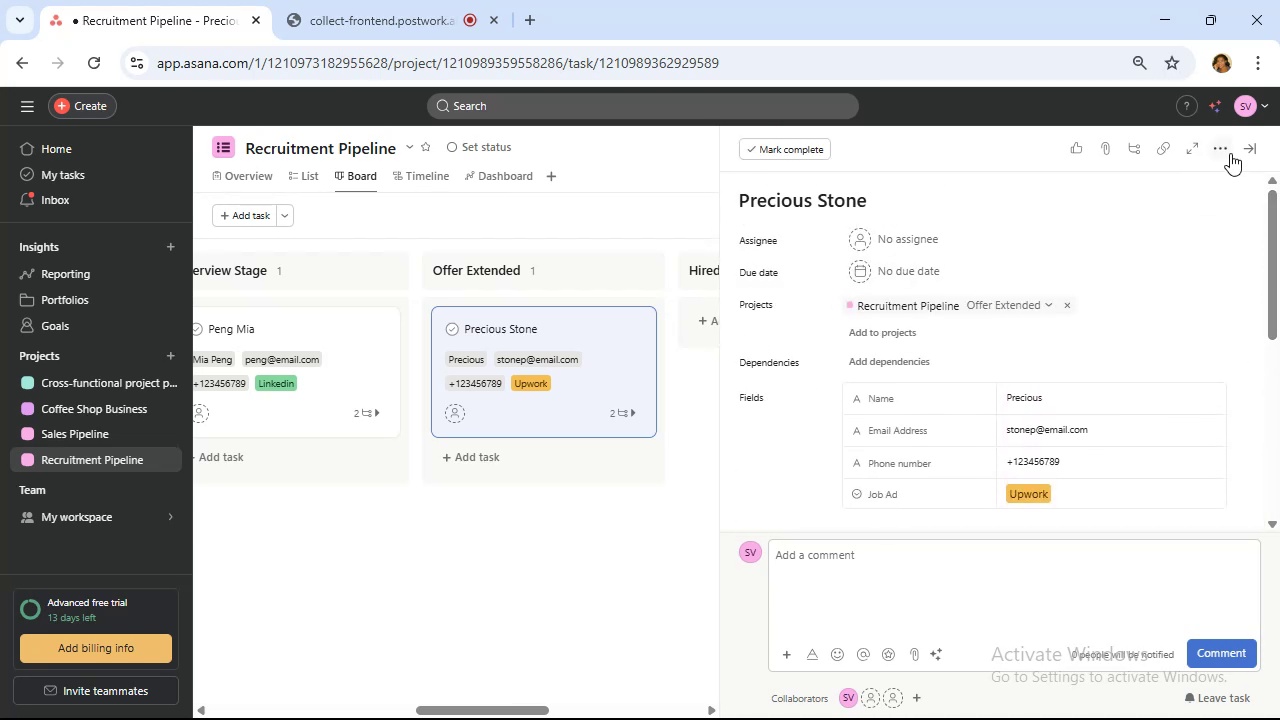 
mouse_move([1223, 172])
 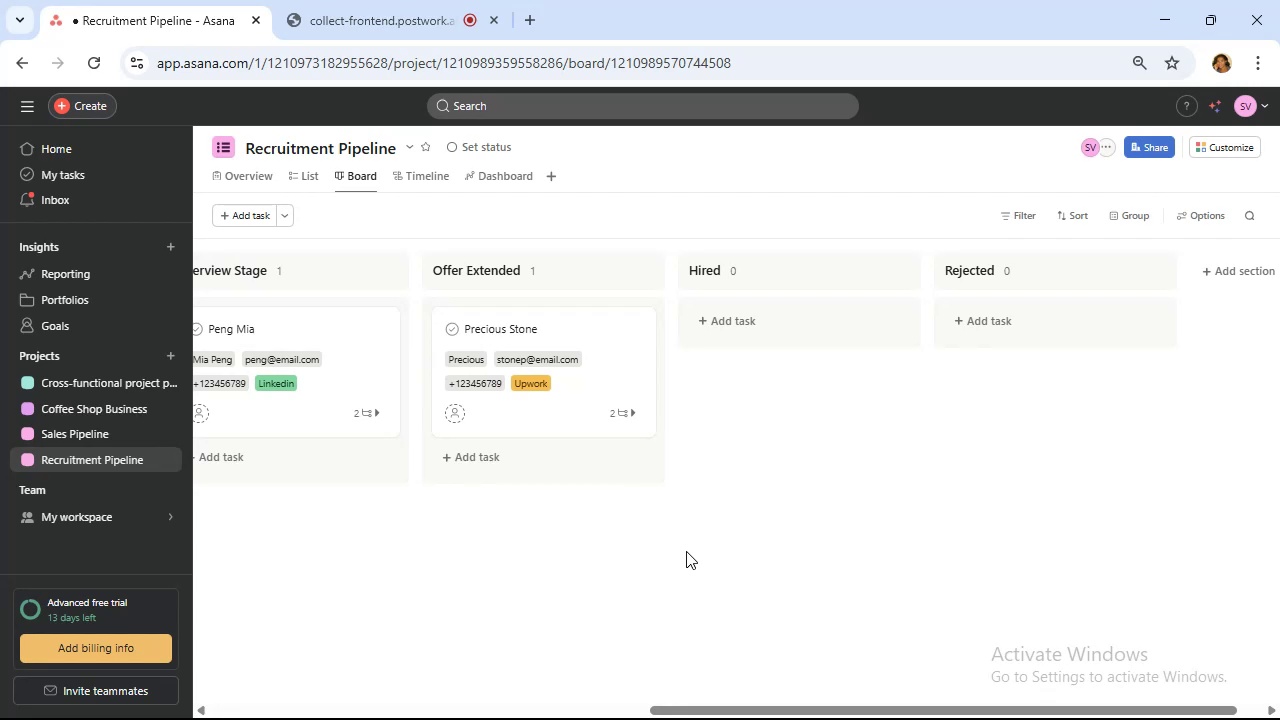 
wait(34.19)
 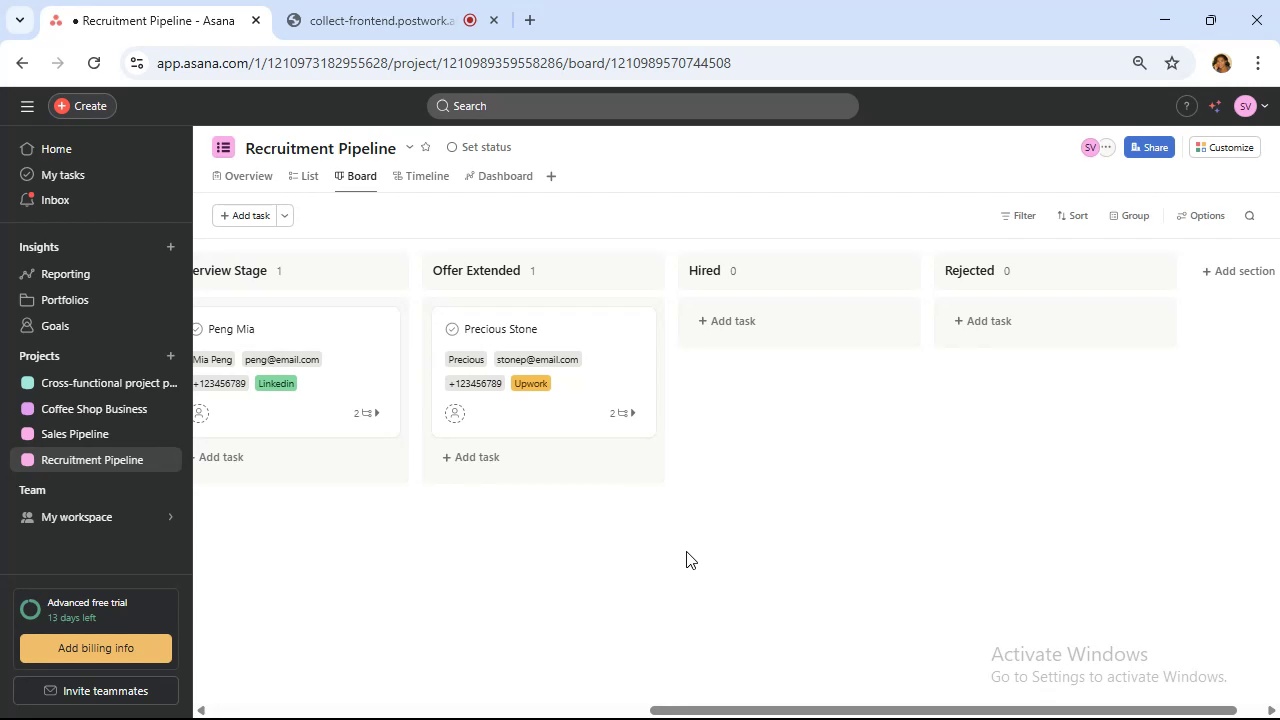 
left_click([1145, 404])
 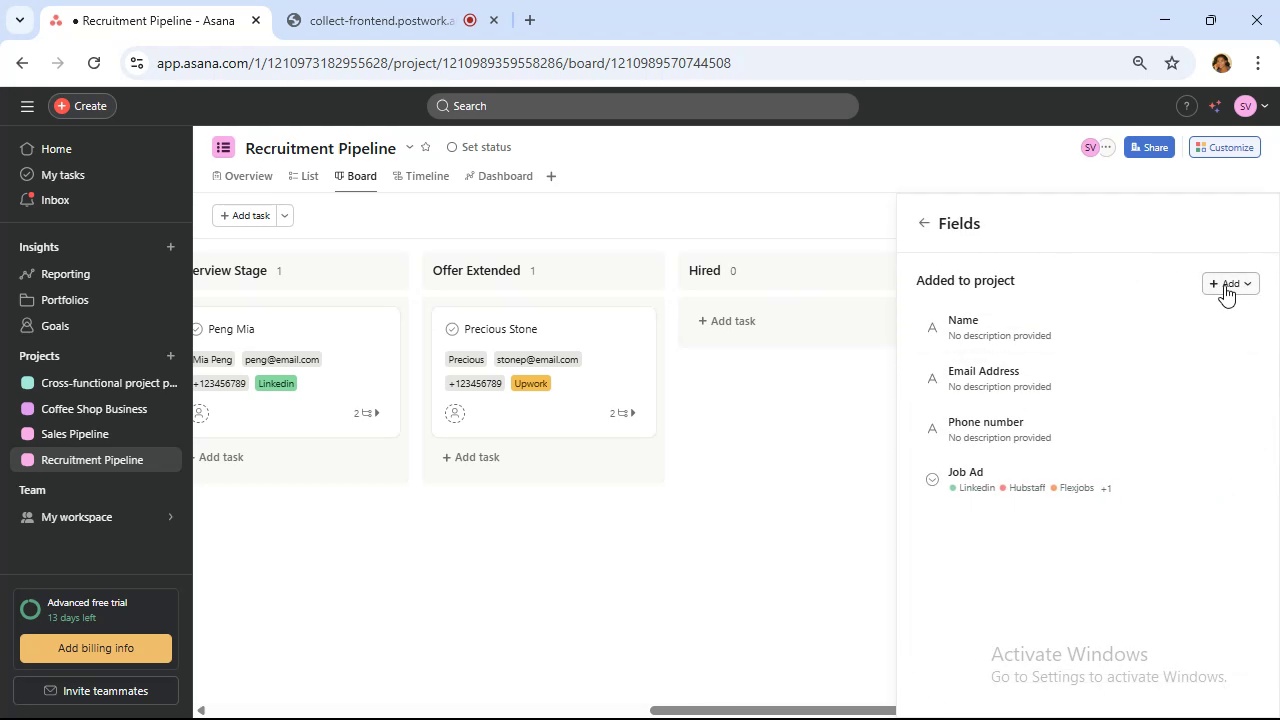 
left_click([1224, 284])
 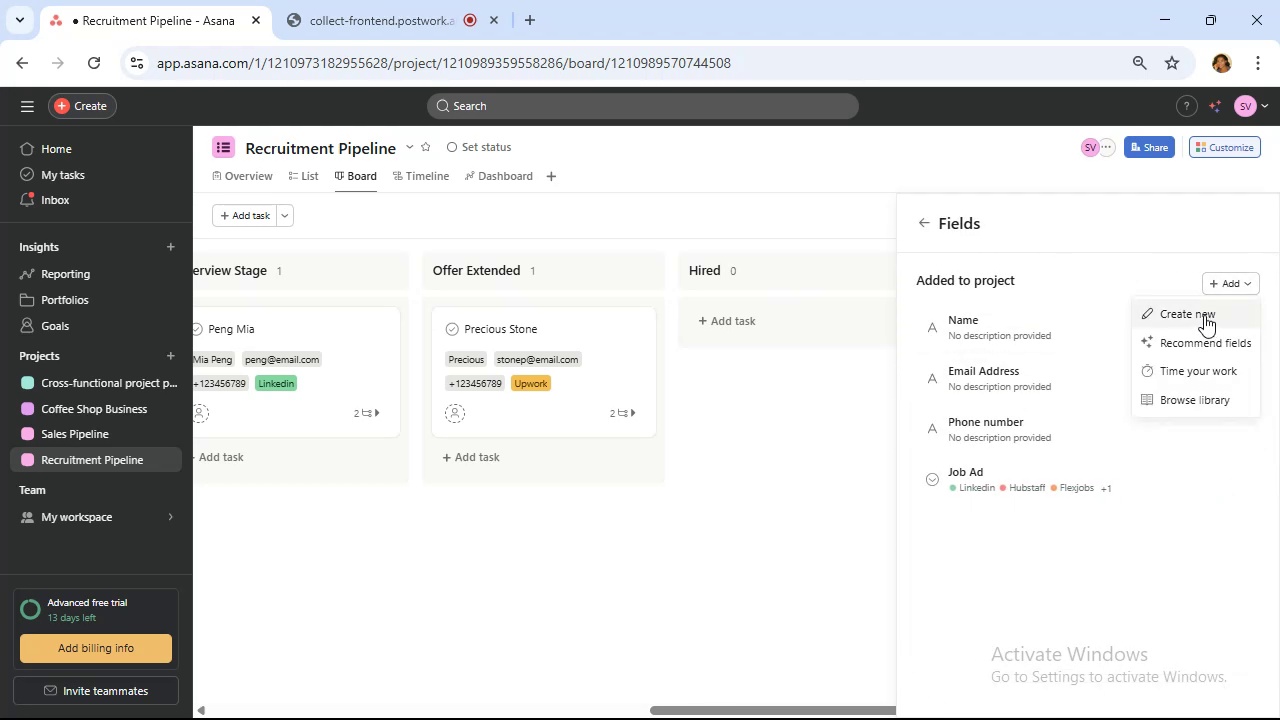 
left_click([1204, 315])
 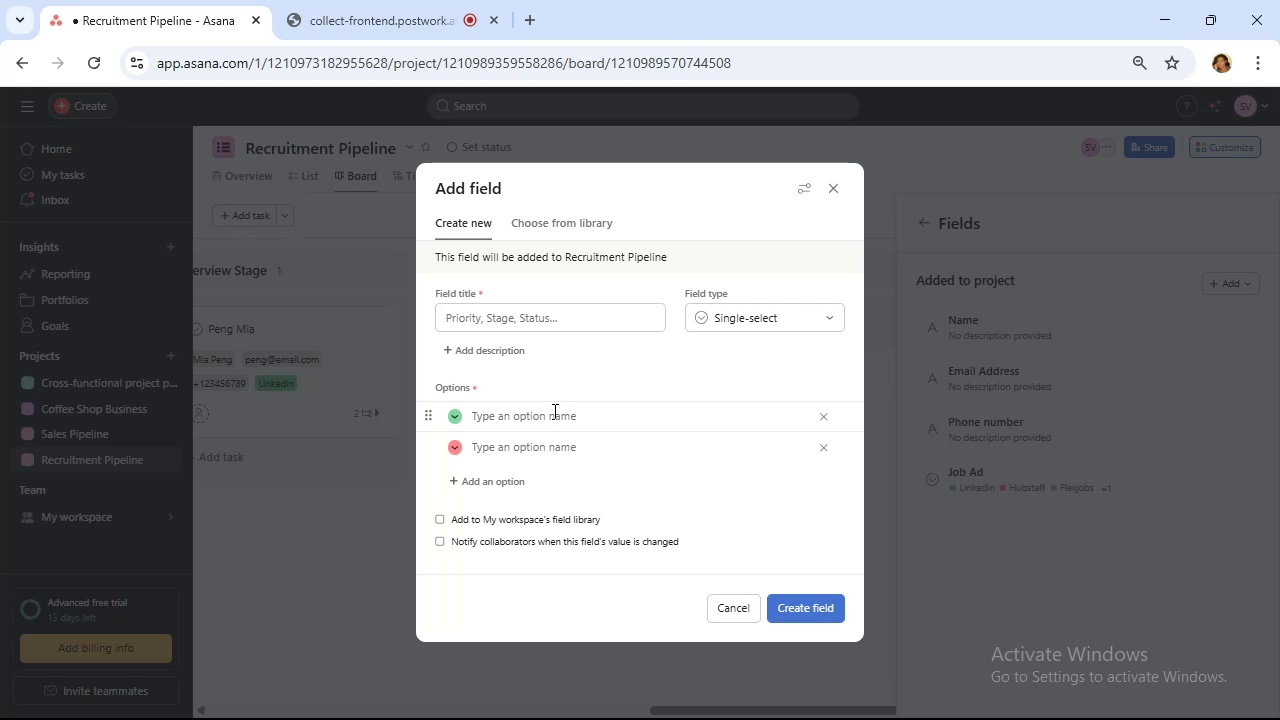 
wait(6.68)
 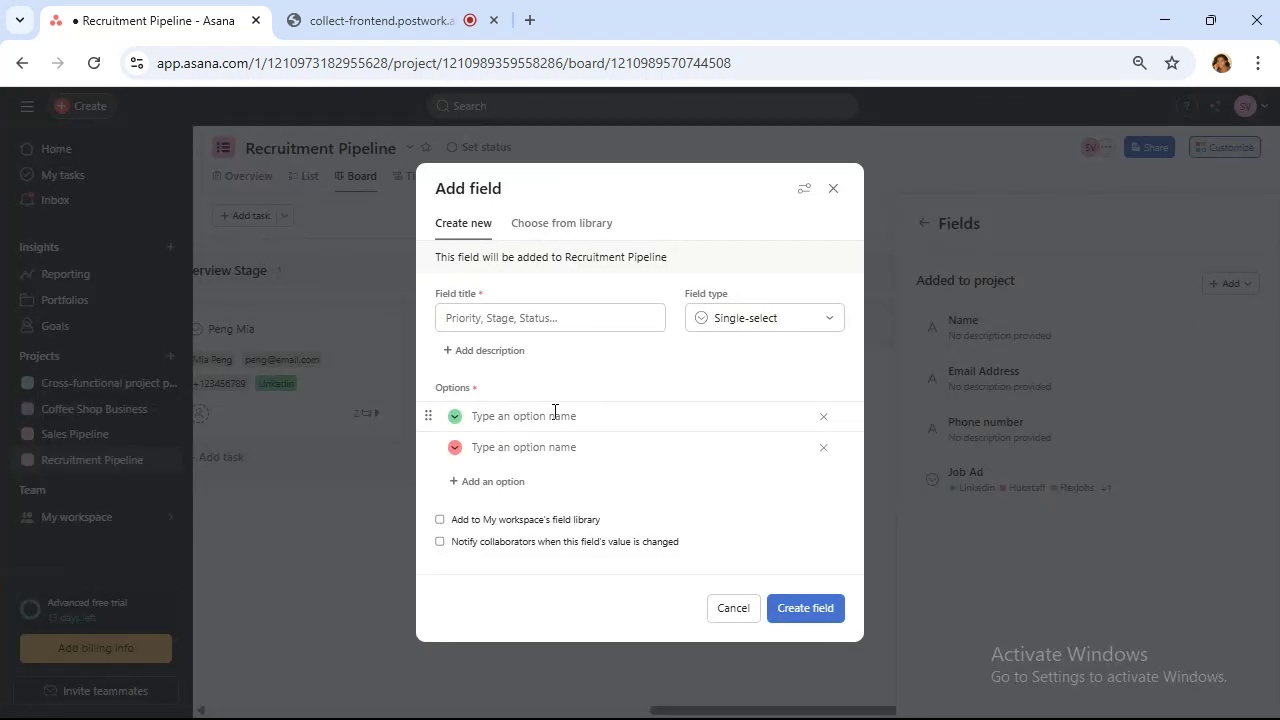 
left_click([528, 316])
 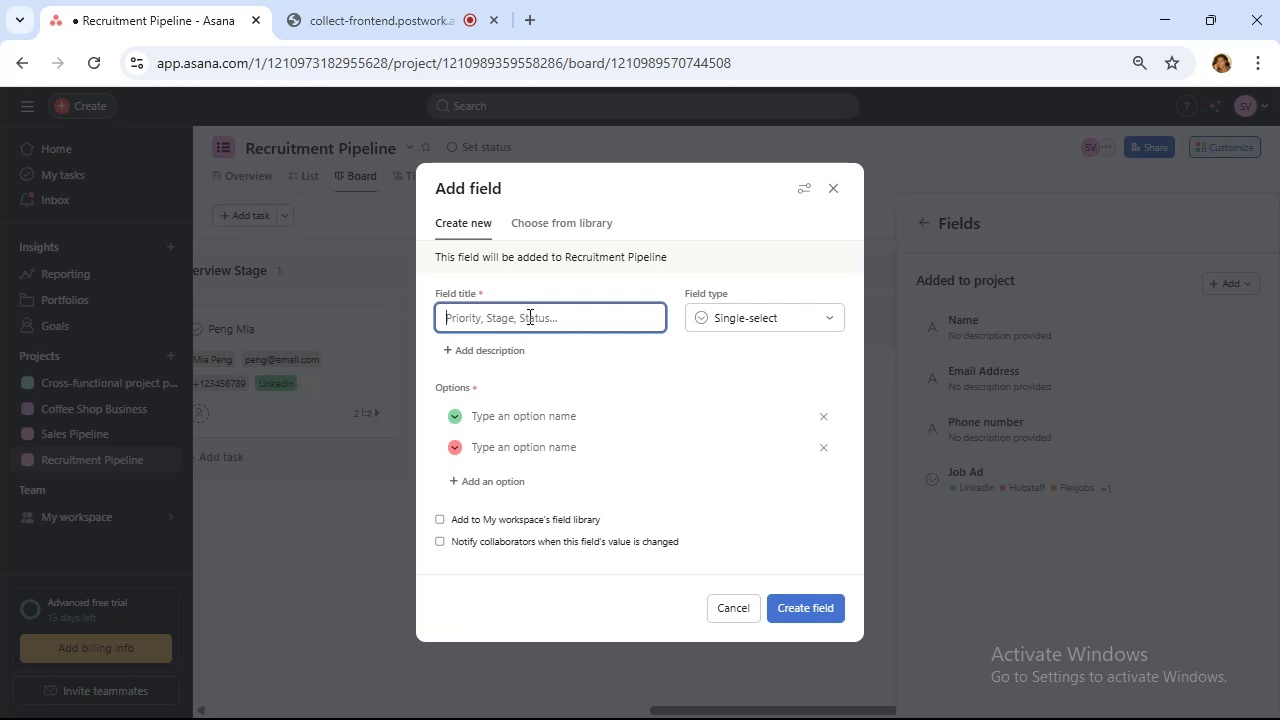 
type(Role)
 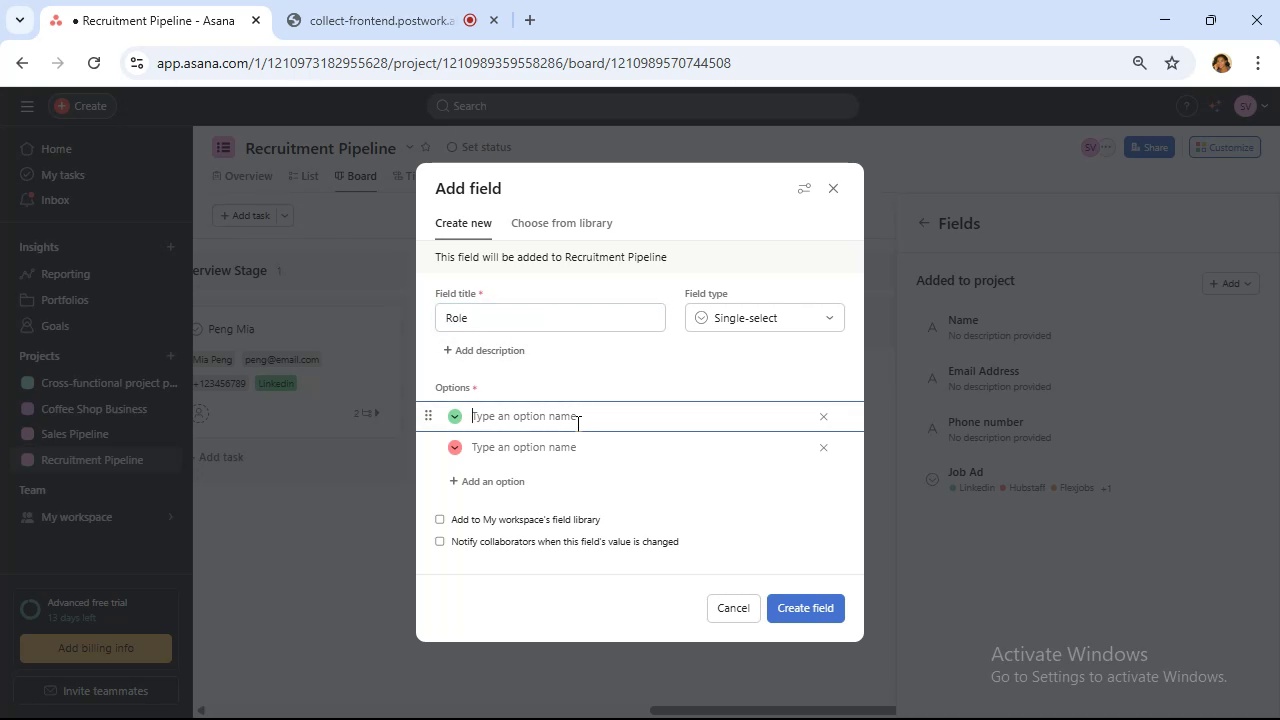 
type(Designer)
 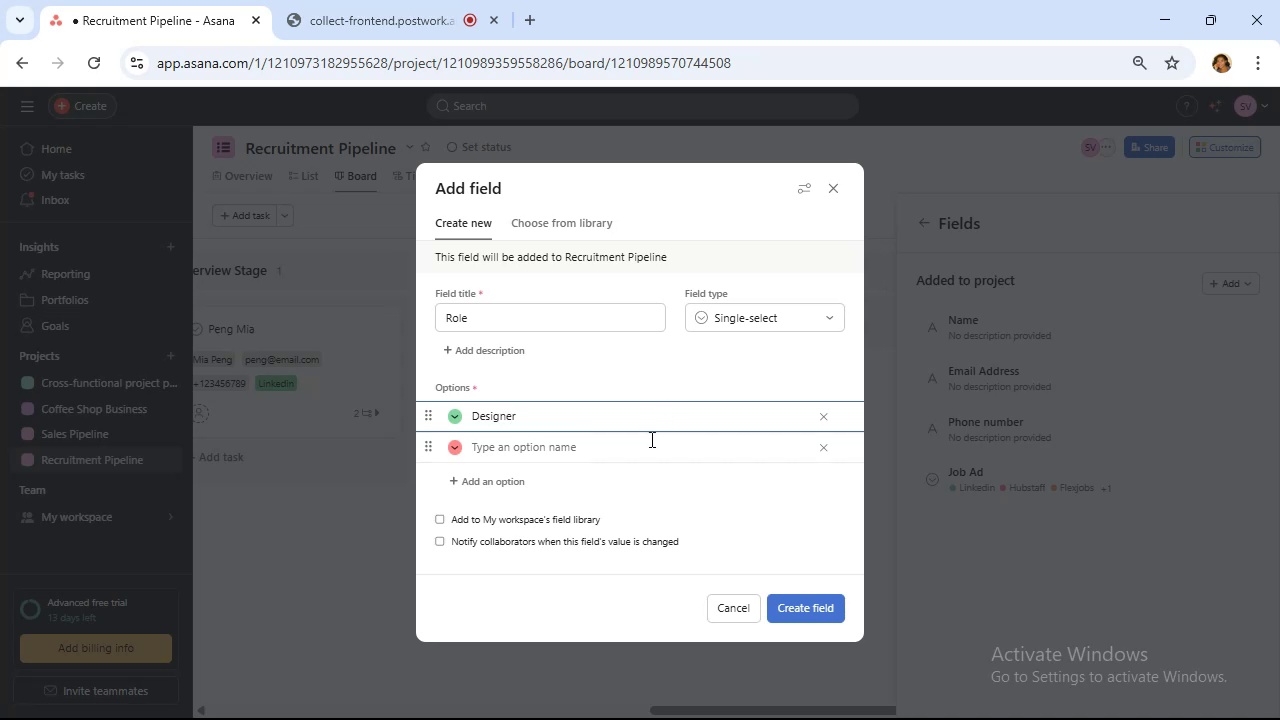 
left_click([650, 442])
 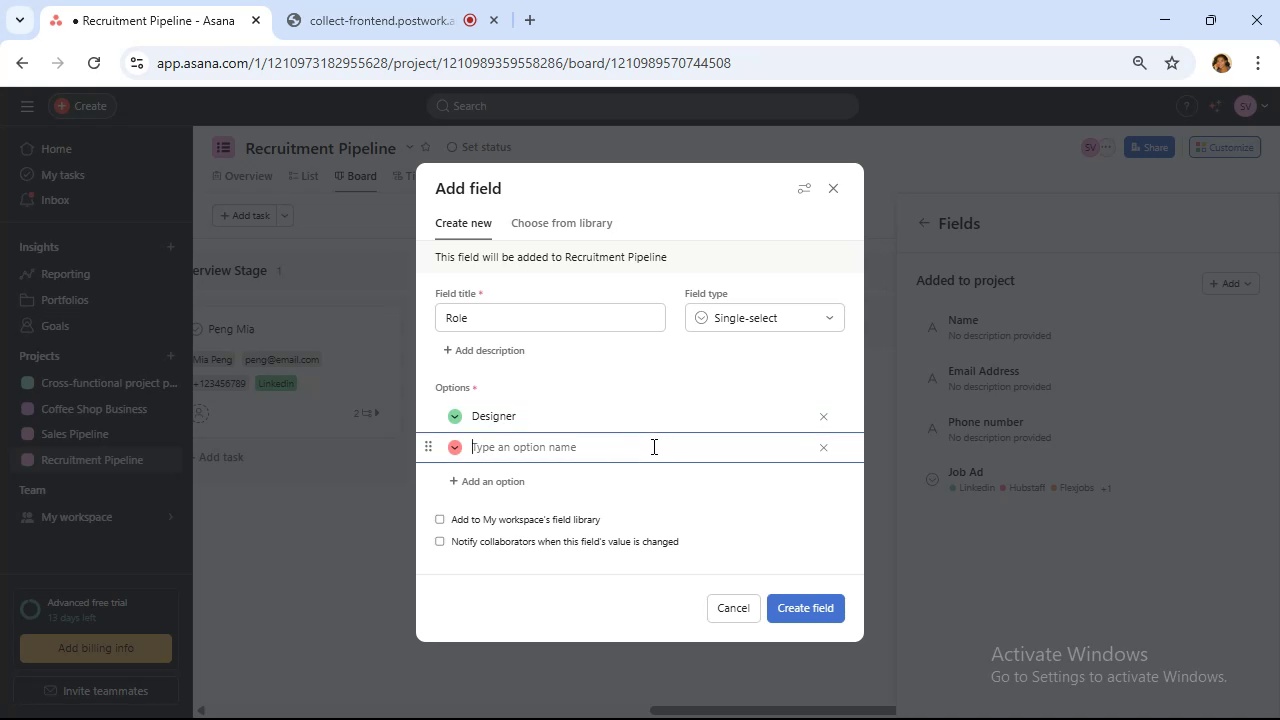 
type(Sales Executive)
 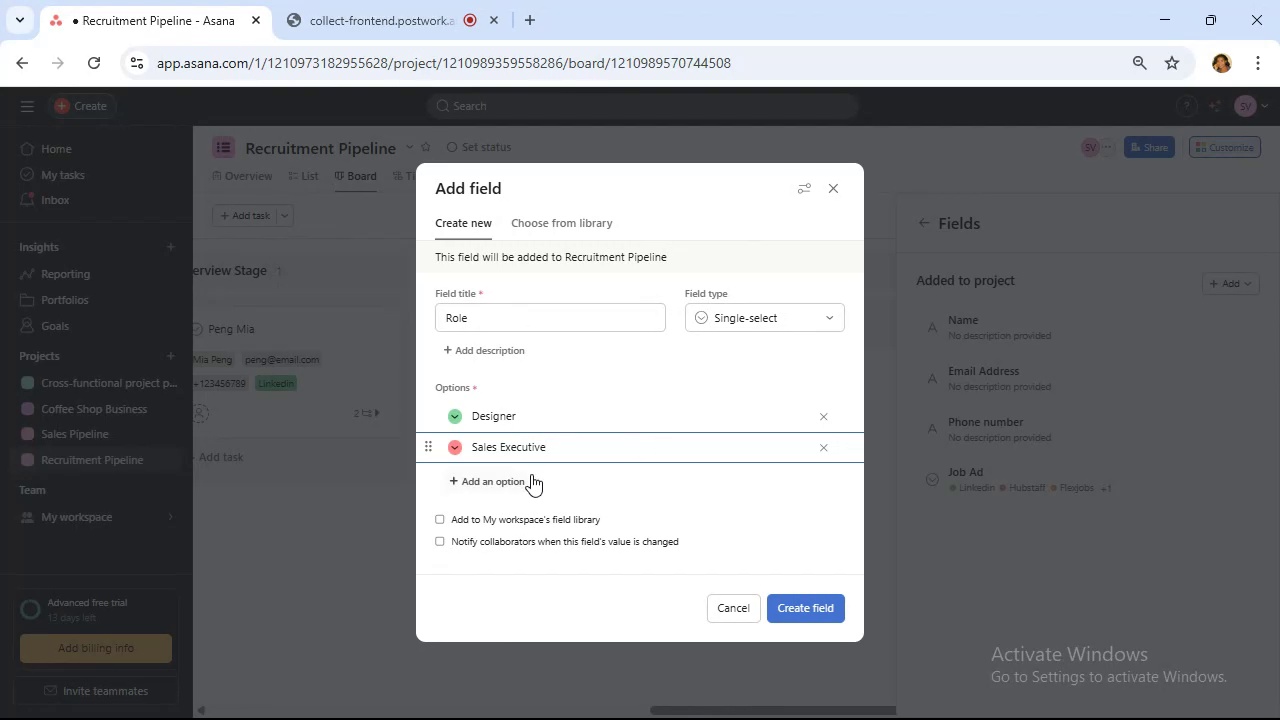 
left_click([532, 478])
 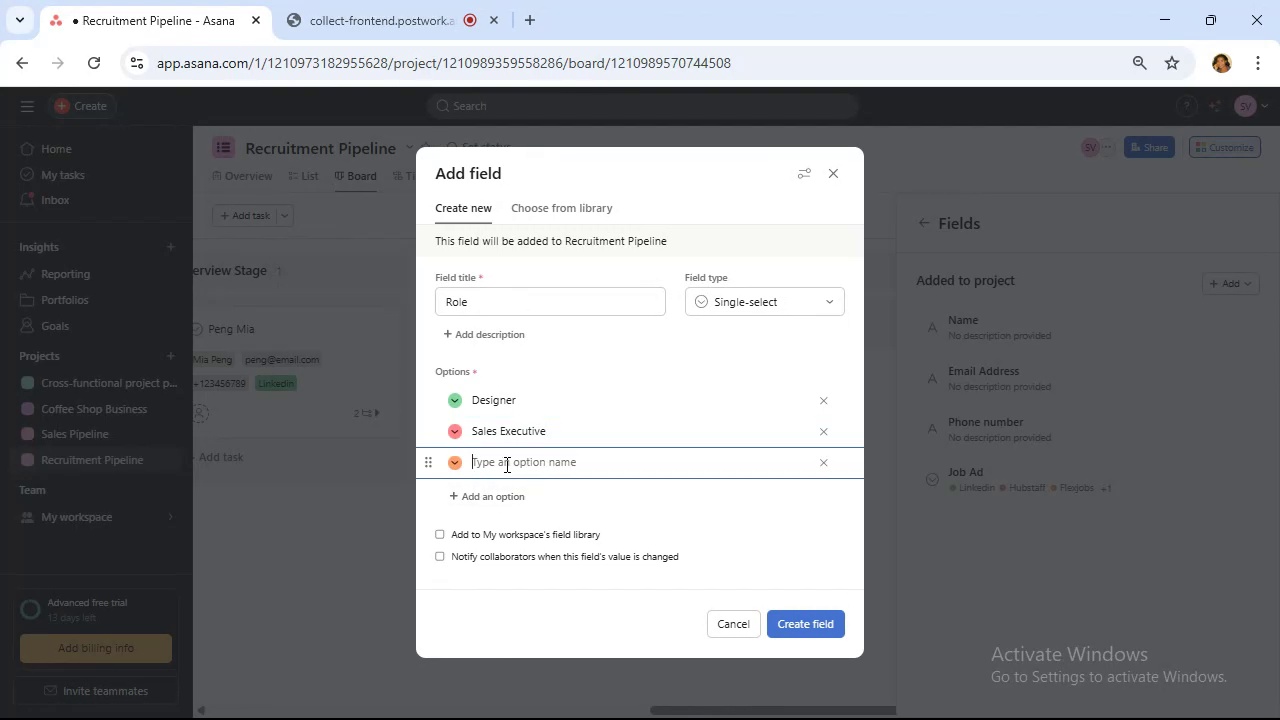 
type(Product Manager)
 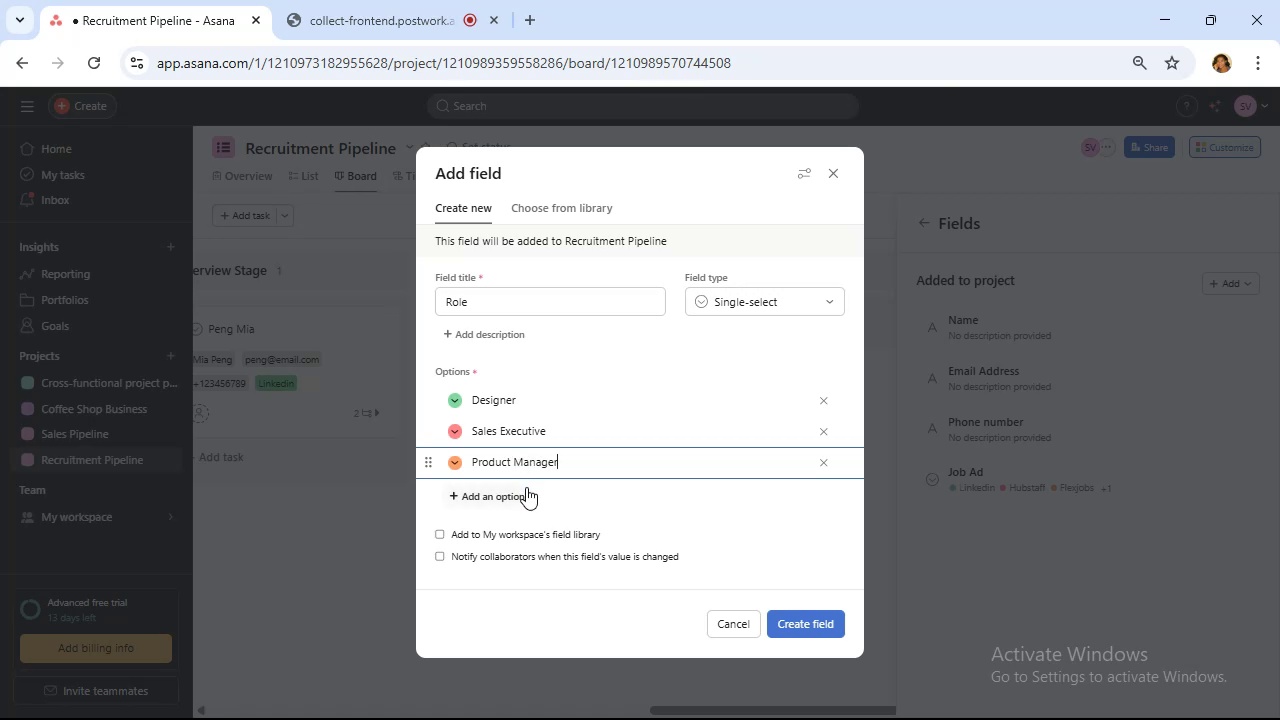 
left_click([526, 487])
 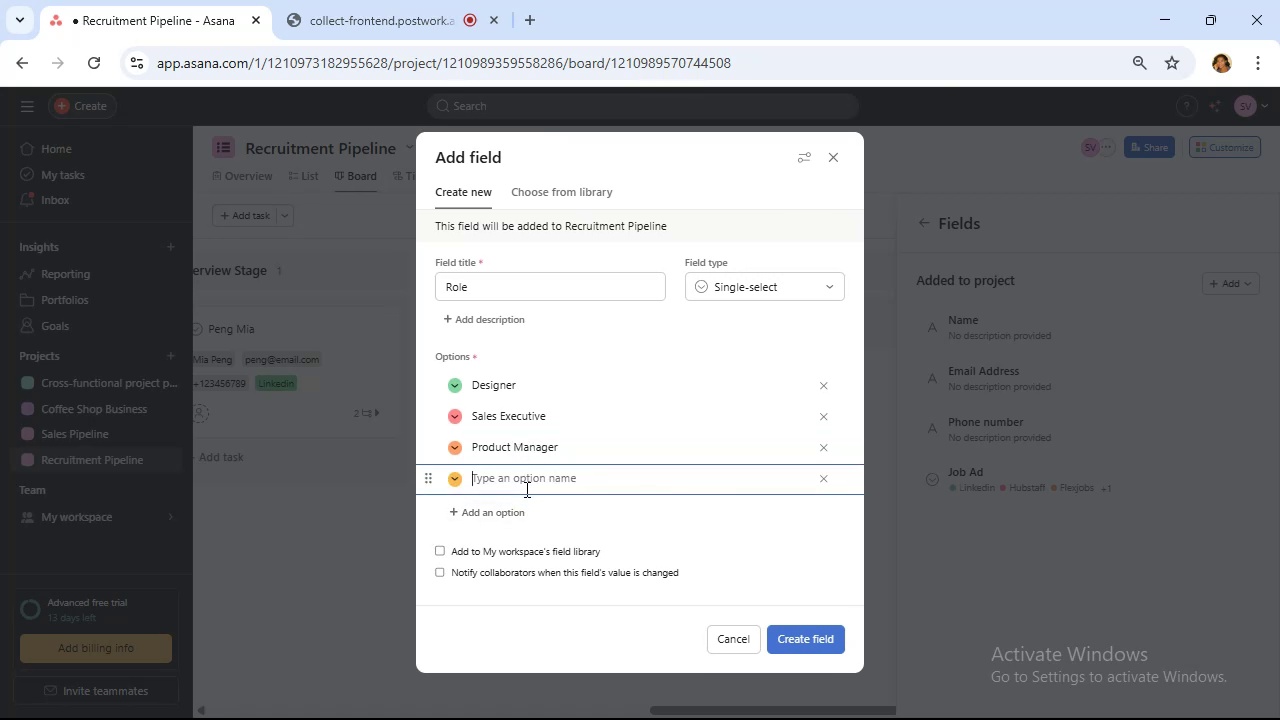 
type(Virtual Assistant)
 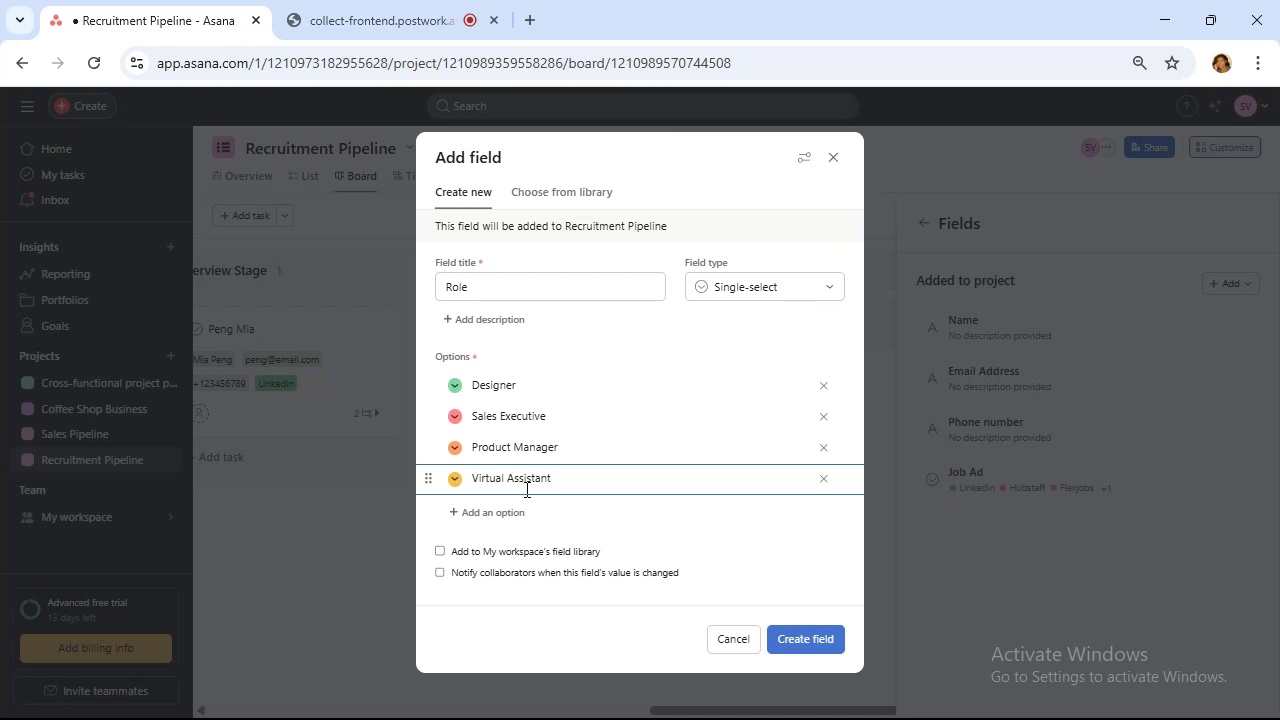 
left_click([518, 518])
 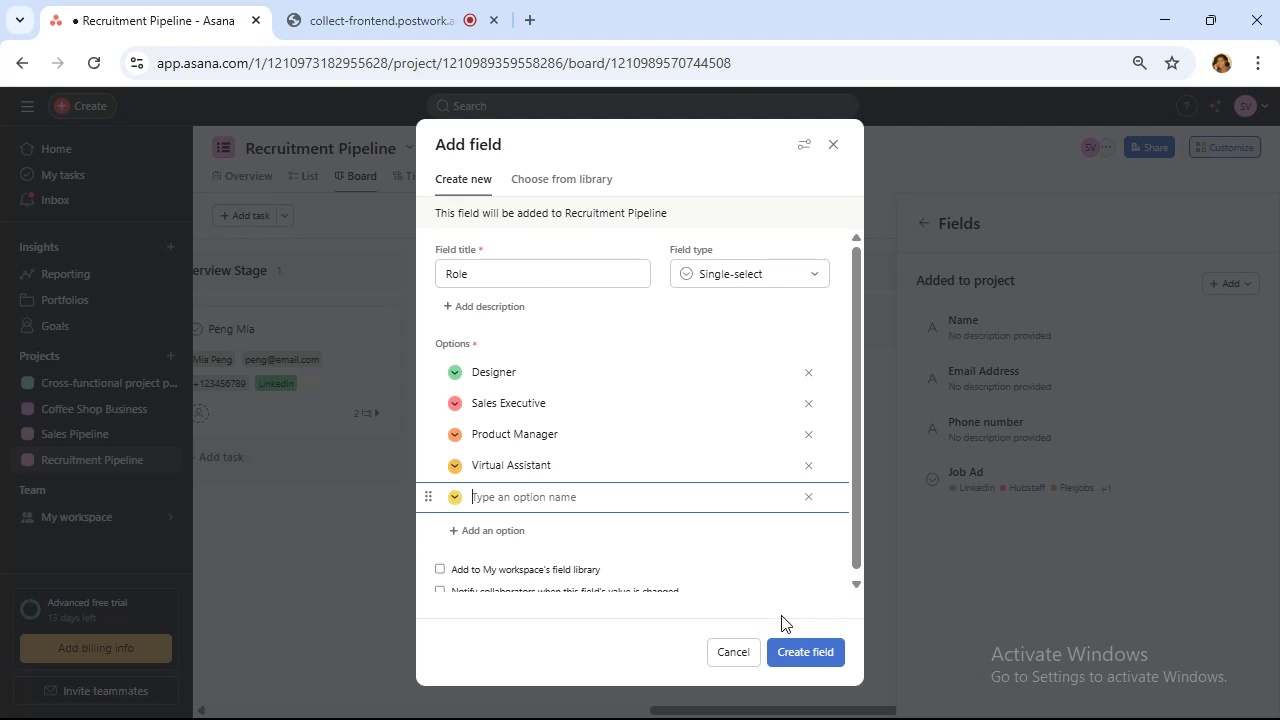 
wait(7.17)
 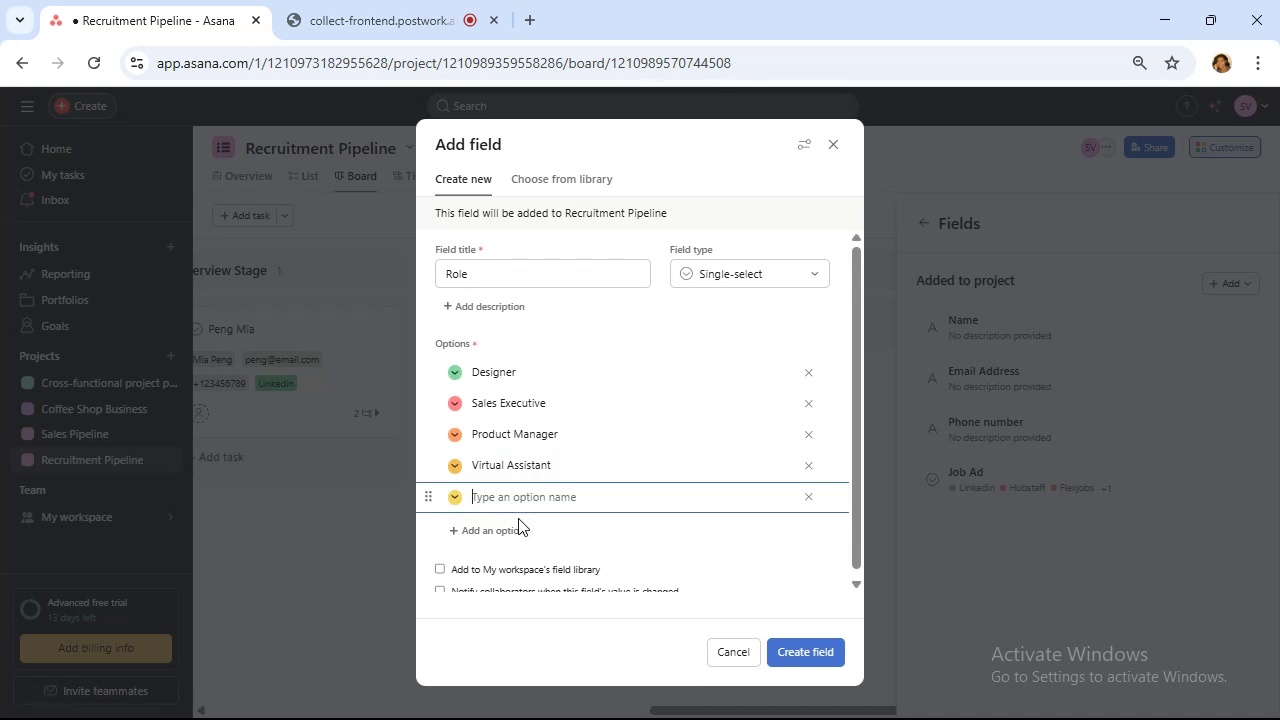 
left_click([809, 653])
 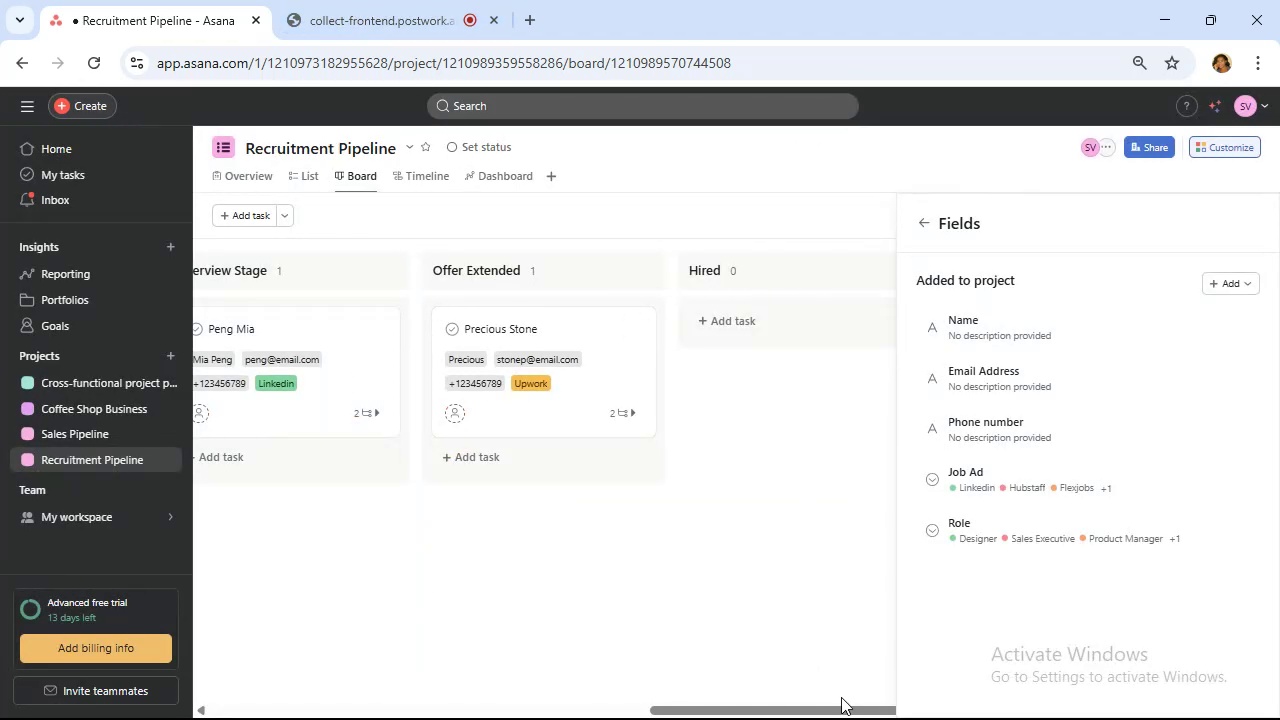 
left_click([354, 17])
 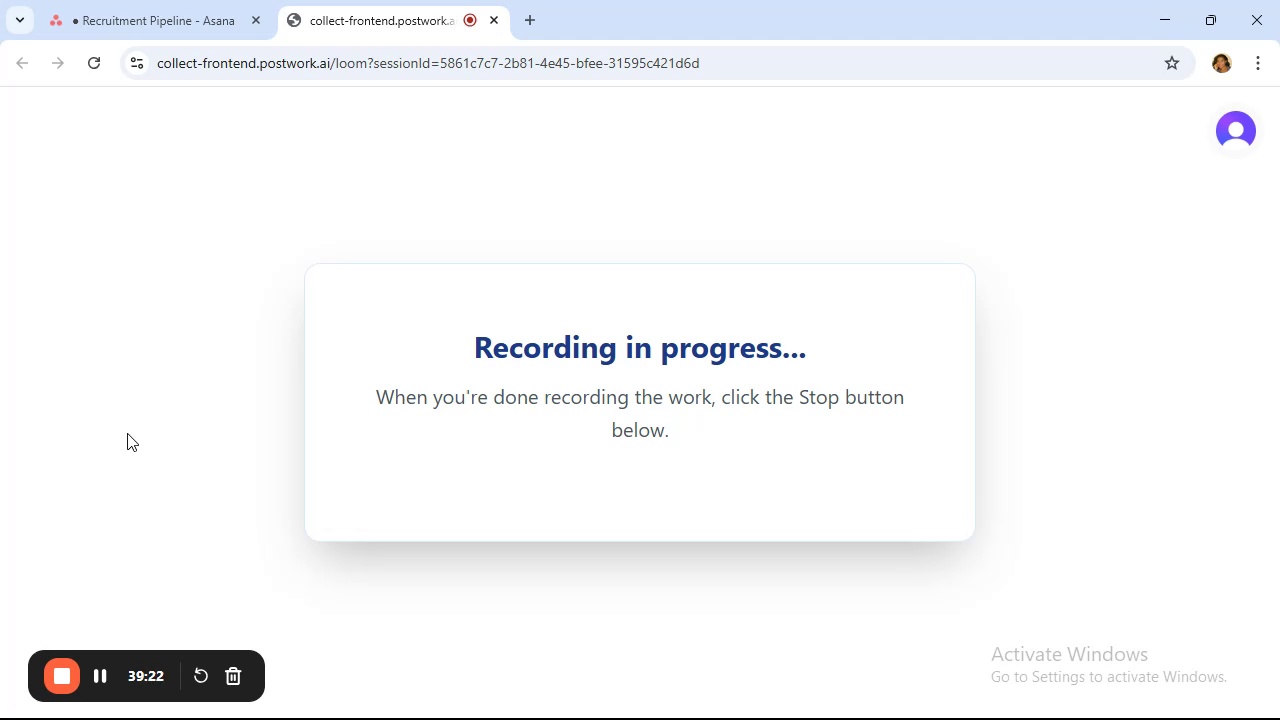 
wait(7.69)
 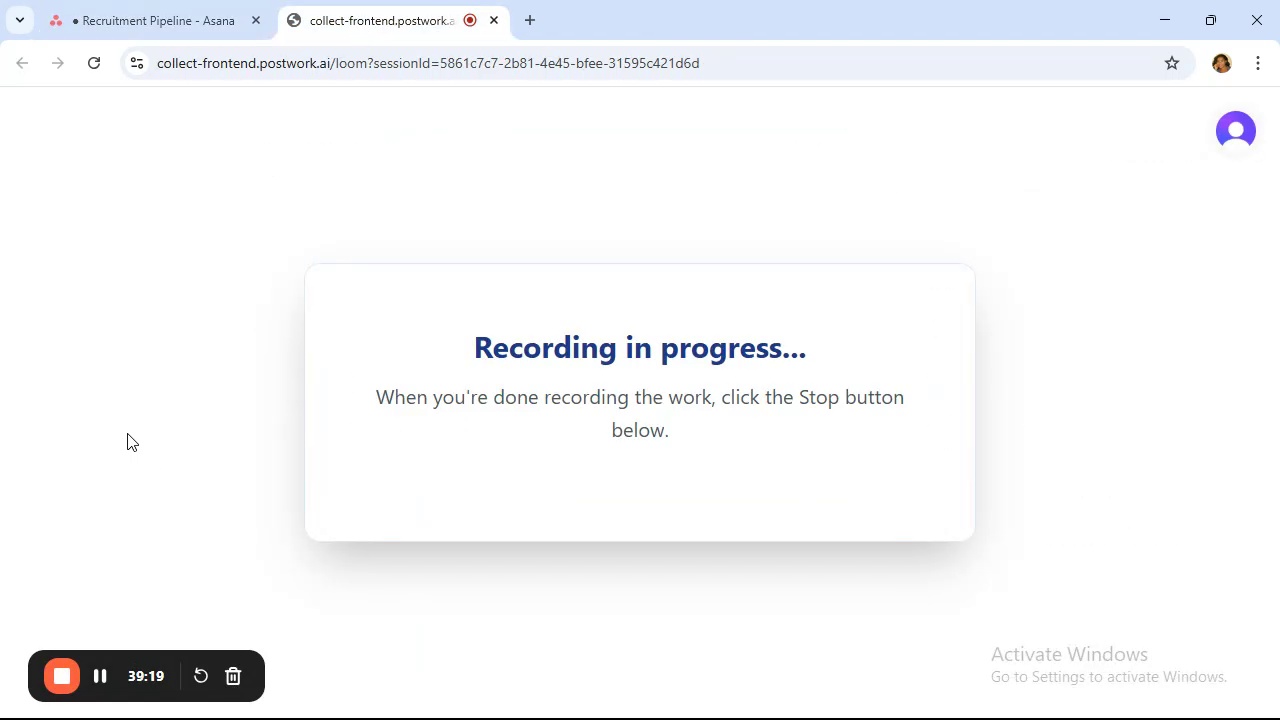 
left_click([182, 0])
 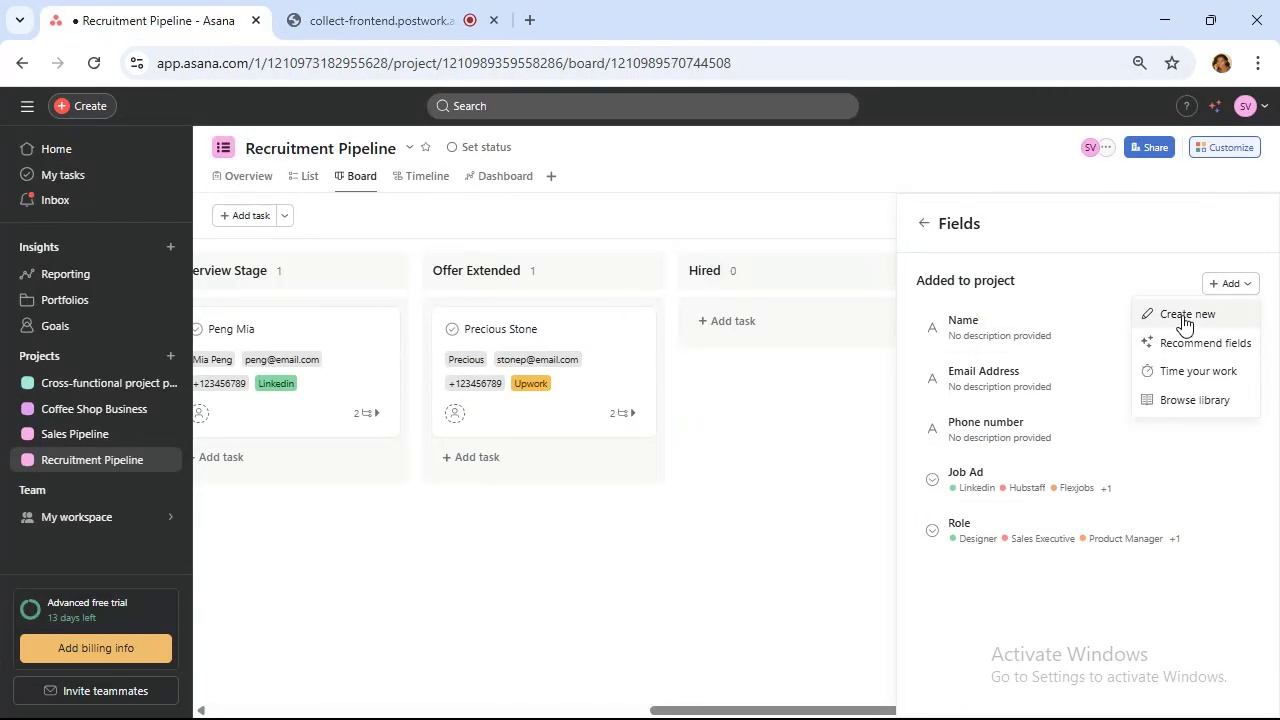 
wait(9.46)
 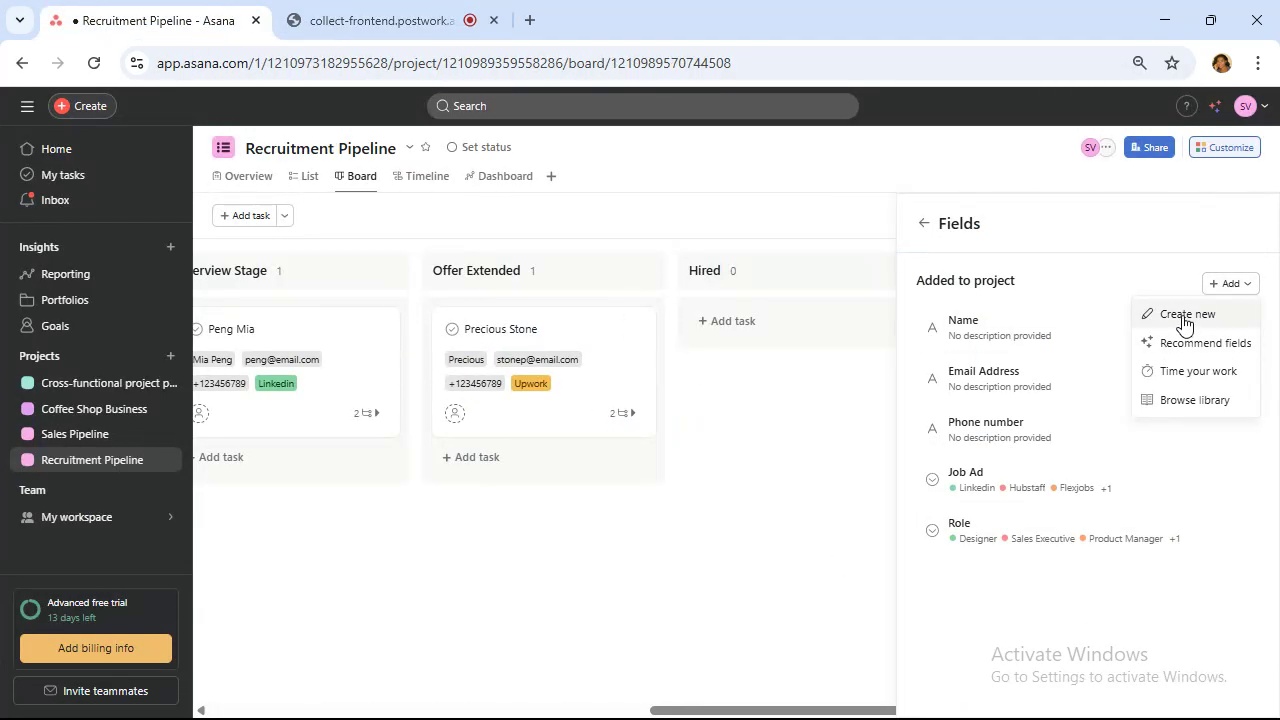 
left_click([1170, 314])
 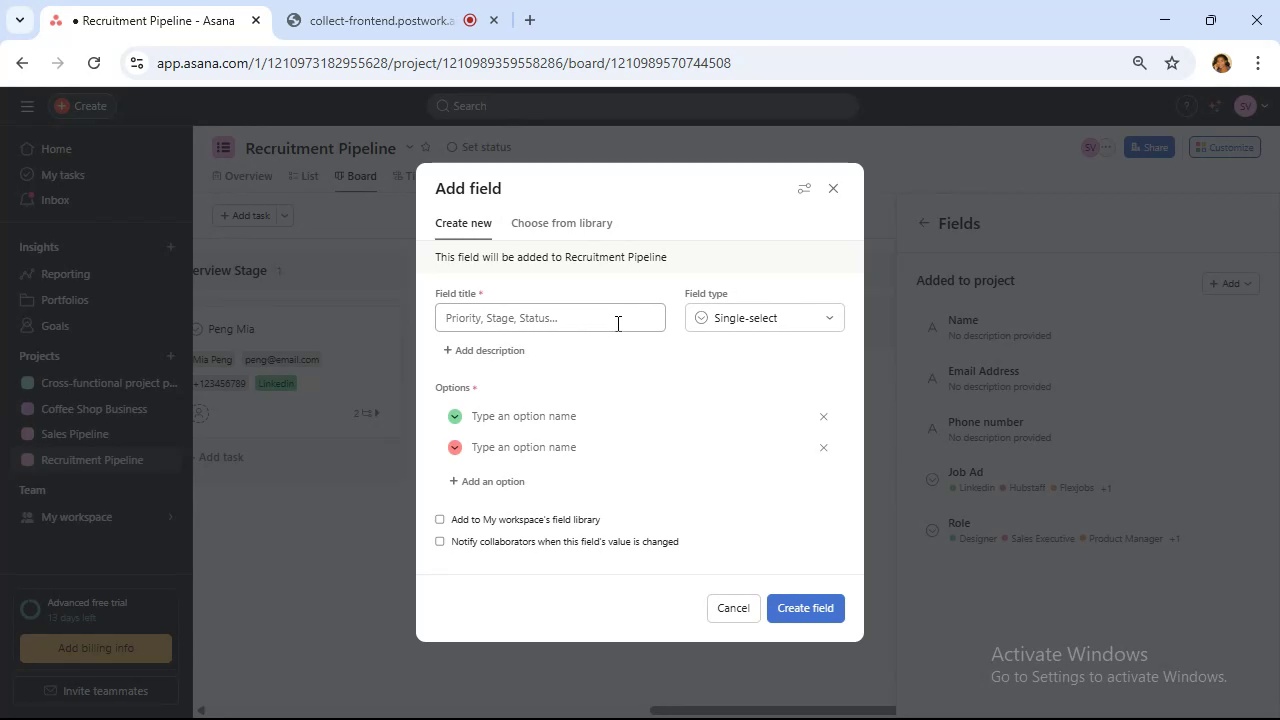 
wait(12.92)
 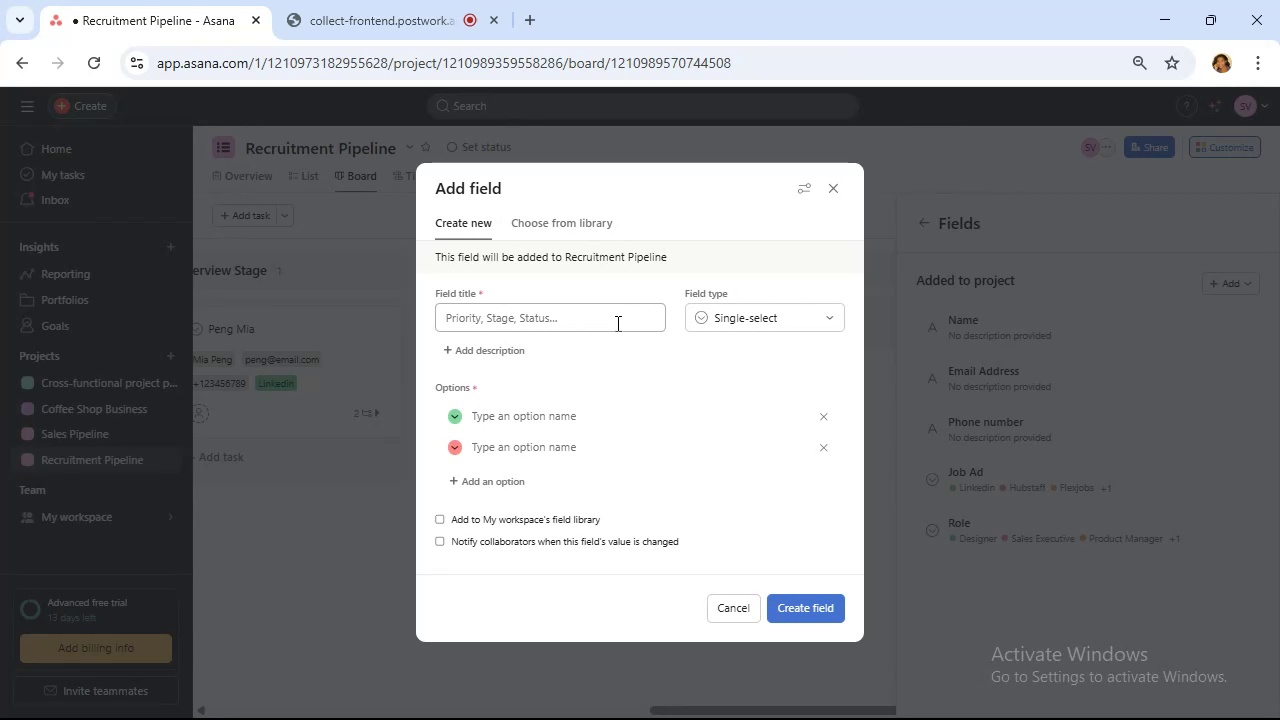 
left_click([835, 190])
 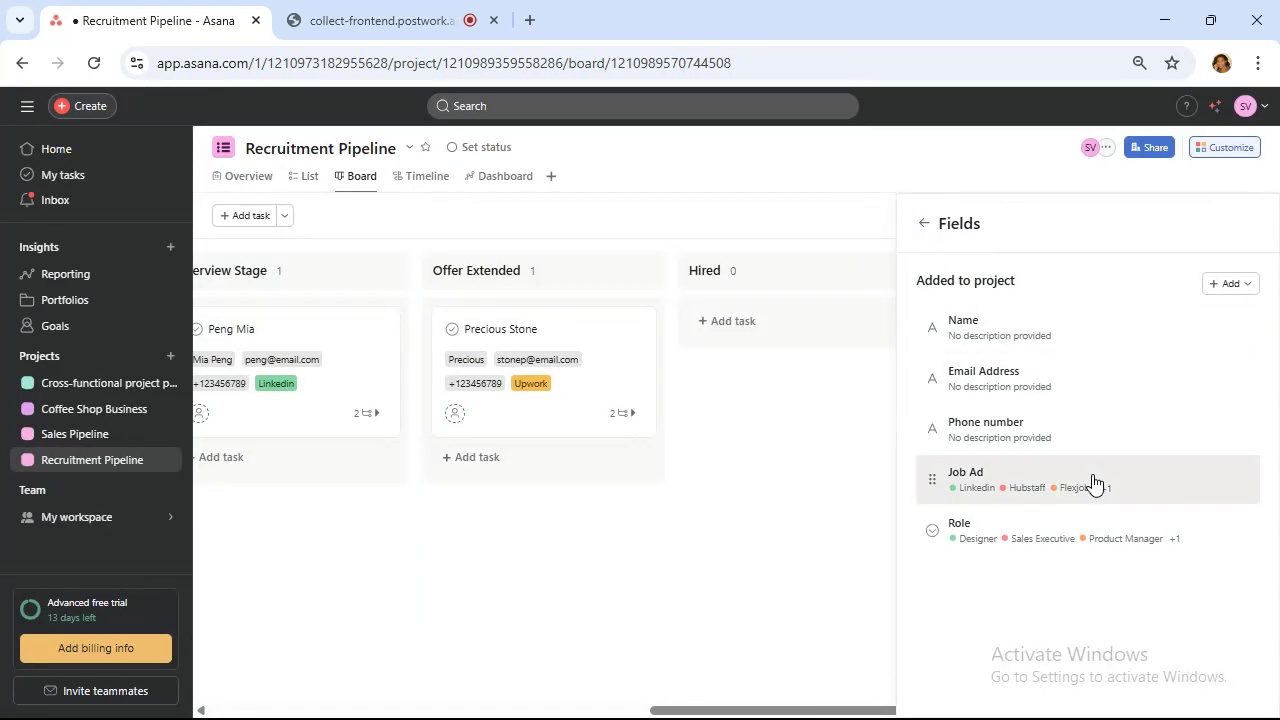 
left_click([1092, 474])
 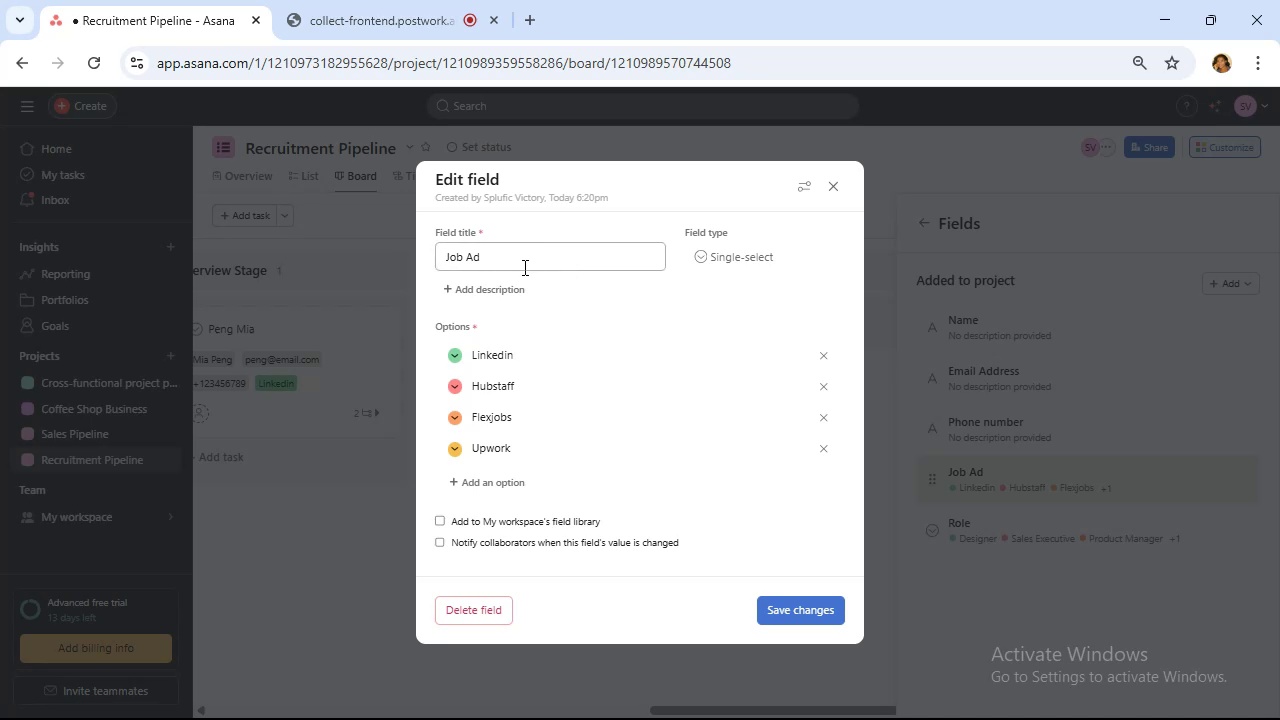 
left_click_drag(start_coordinate=[494, 261], to_coordinate=[379, 251])
 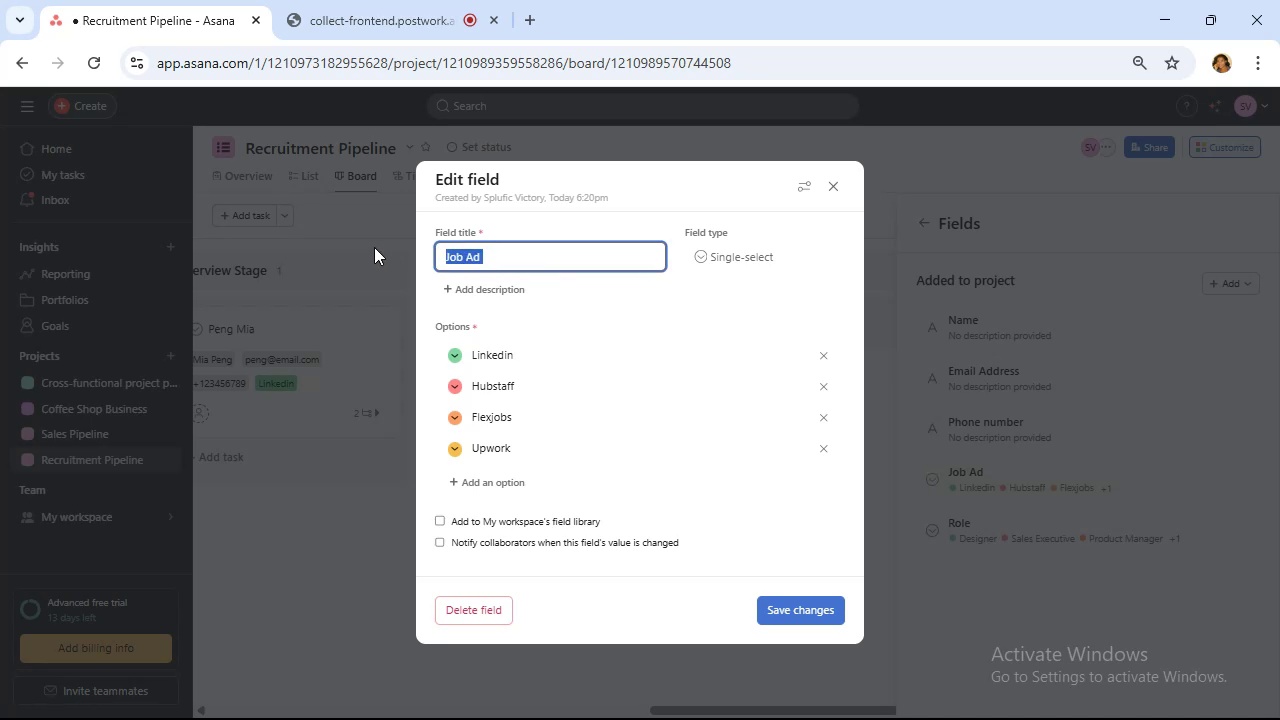 